 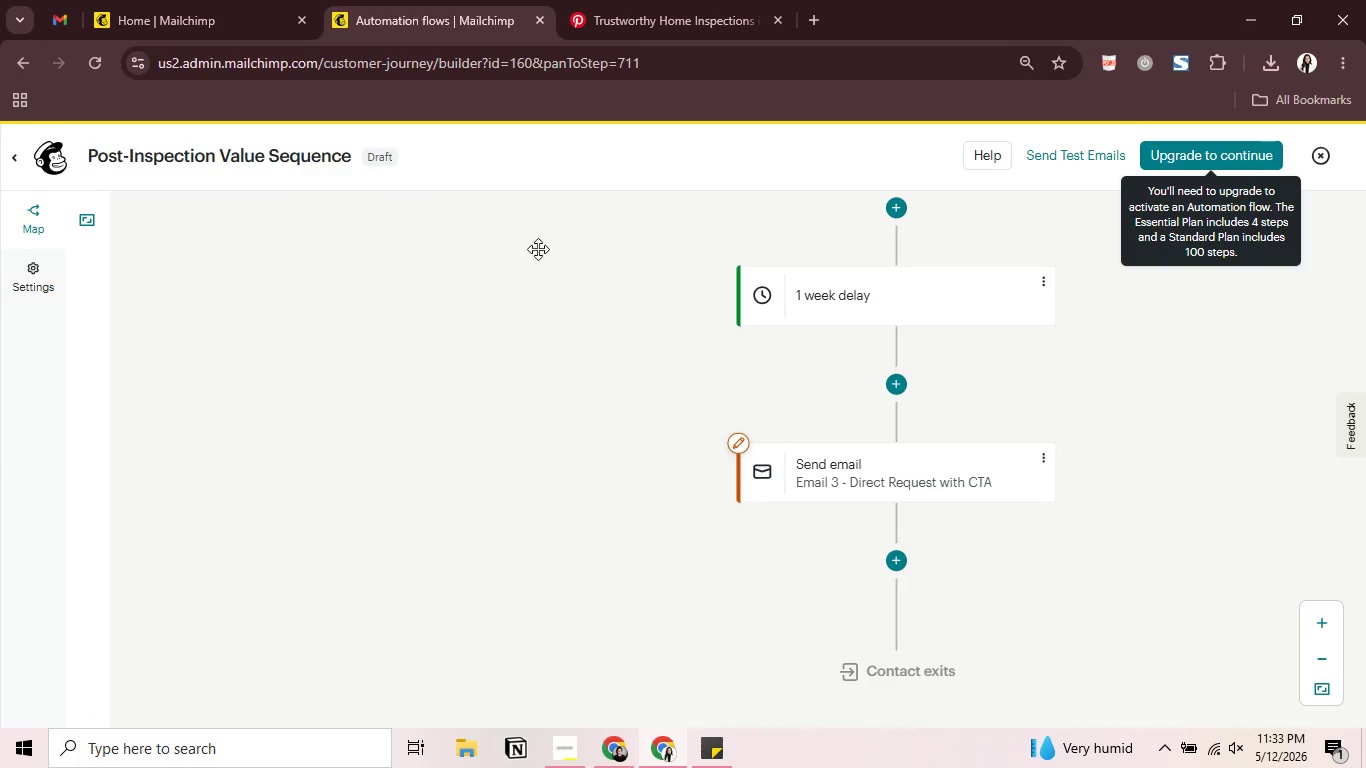 
left_click_drag(start_coordinate=[540, 248], to_coordinate=[300, 415])
 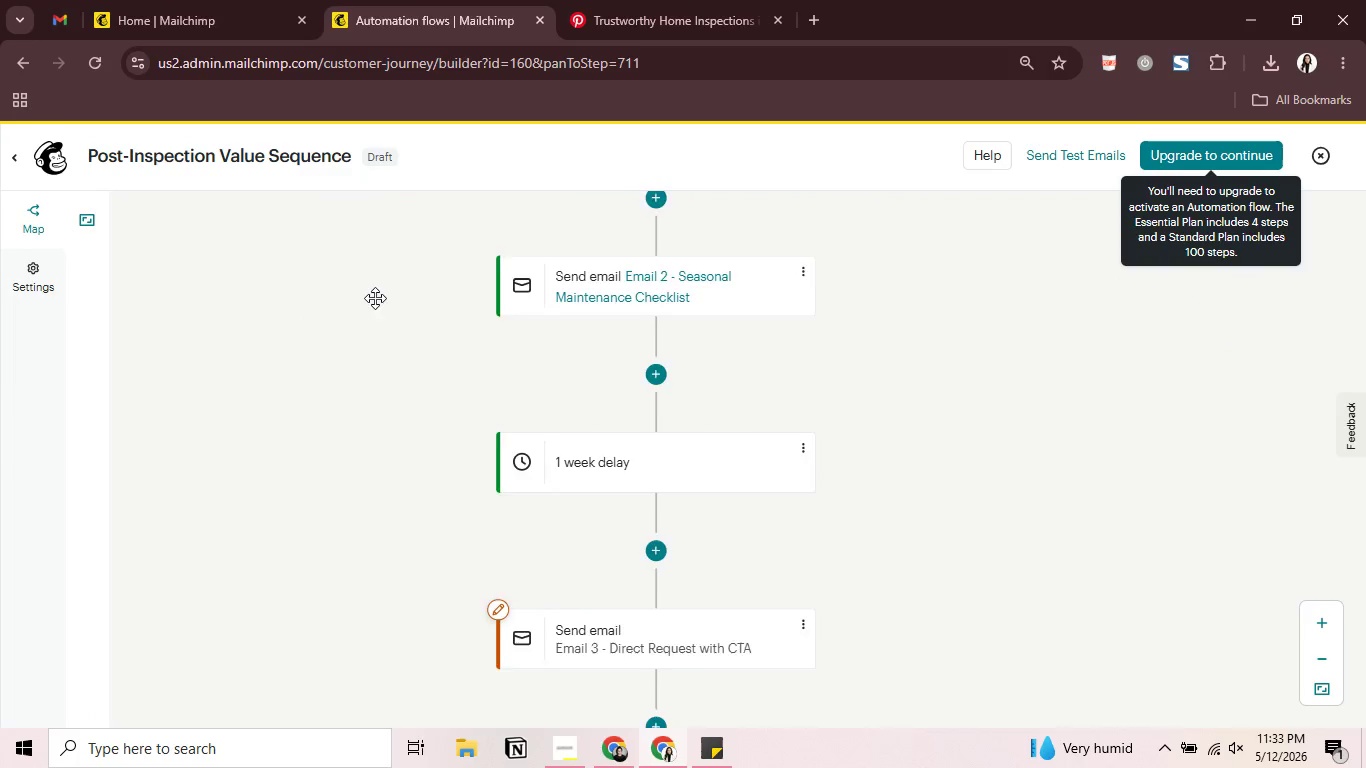 
left_click_drag(start_coordinate=[373, 295], to_coordinate=[397, 463])
 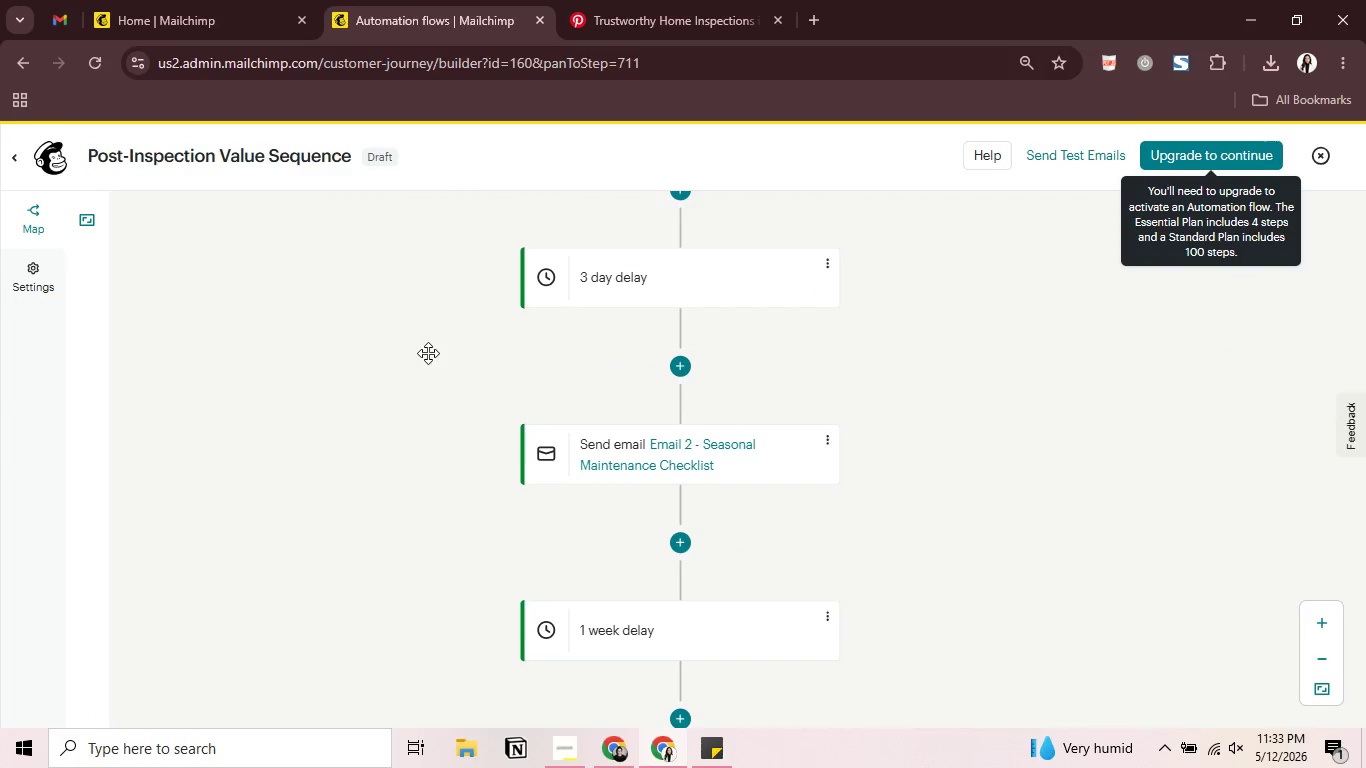 
left_click_drag(start_coordinate=[428, 351], to_coordinate=[445, 499])
 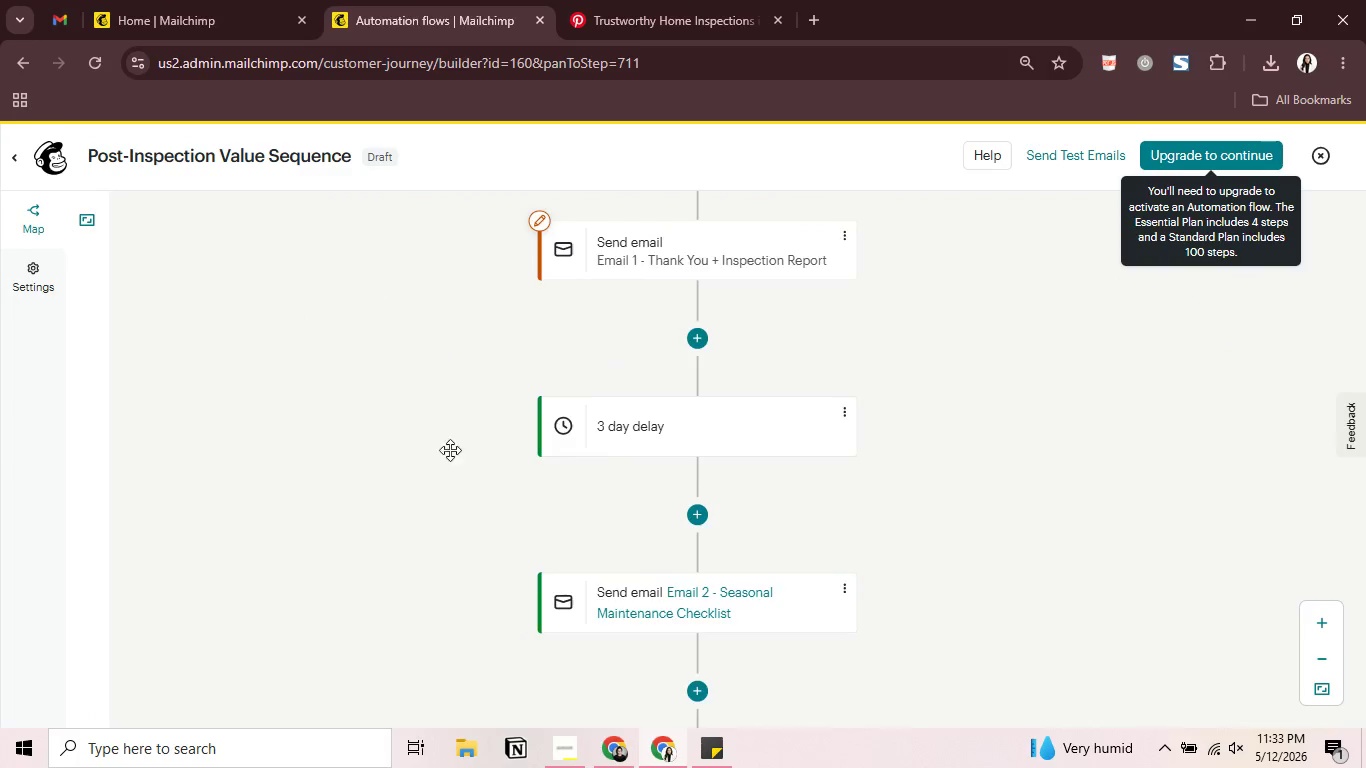 
left_click_drag(start_coordinate=[438, 328], to_coordinate=[456, 526])
 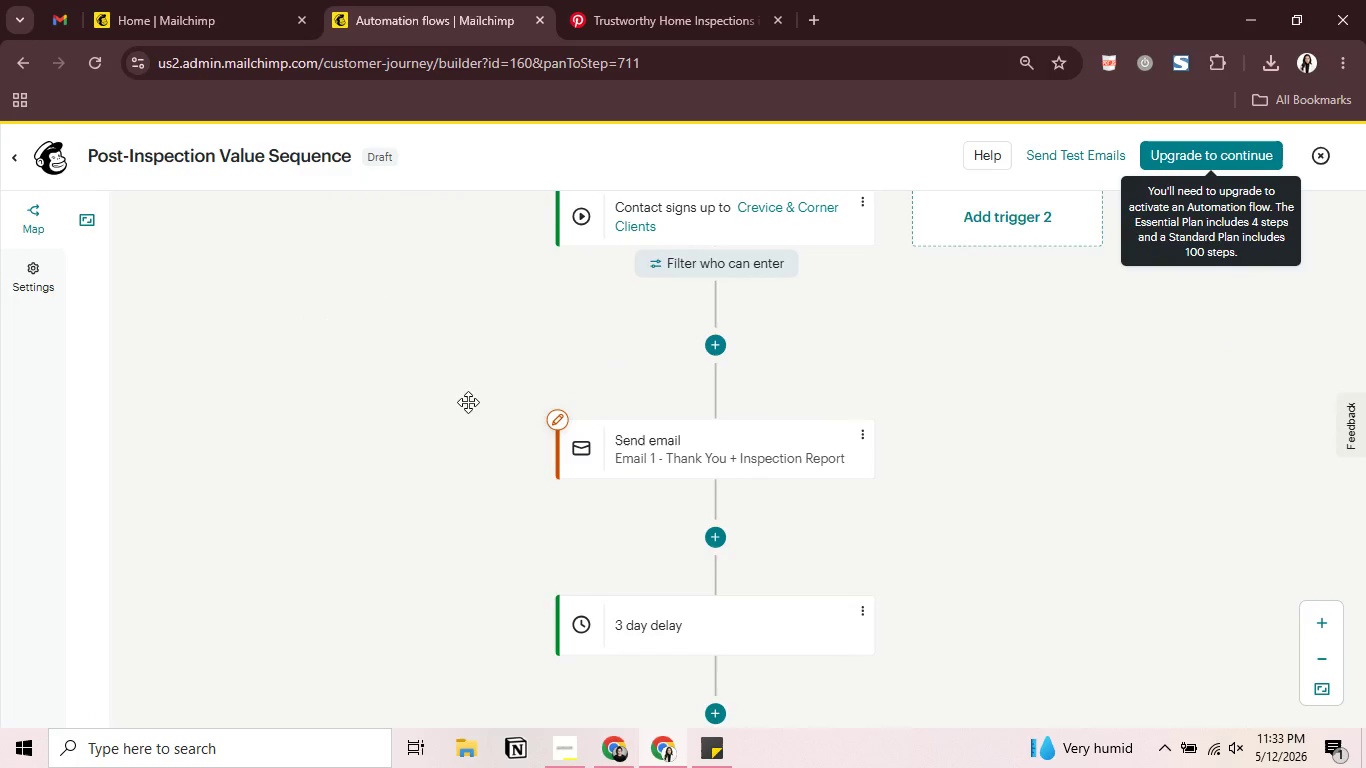 
left_click_drag(start_coordinate=[473, 370], to_coordinate=[477, 384])
 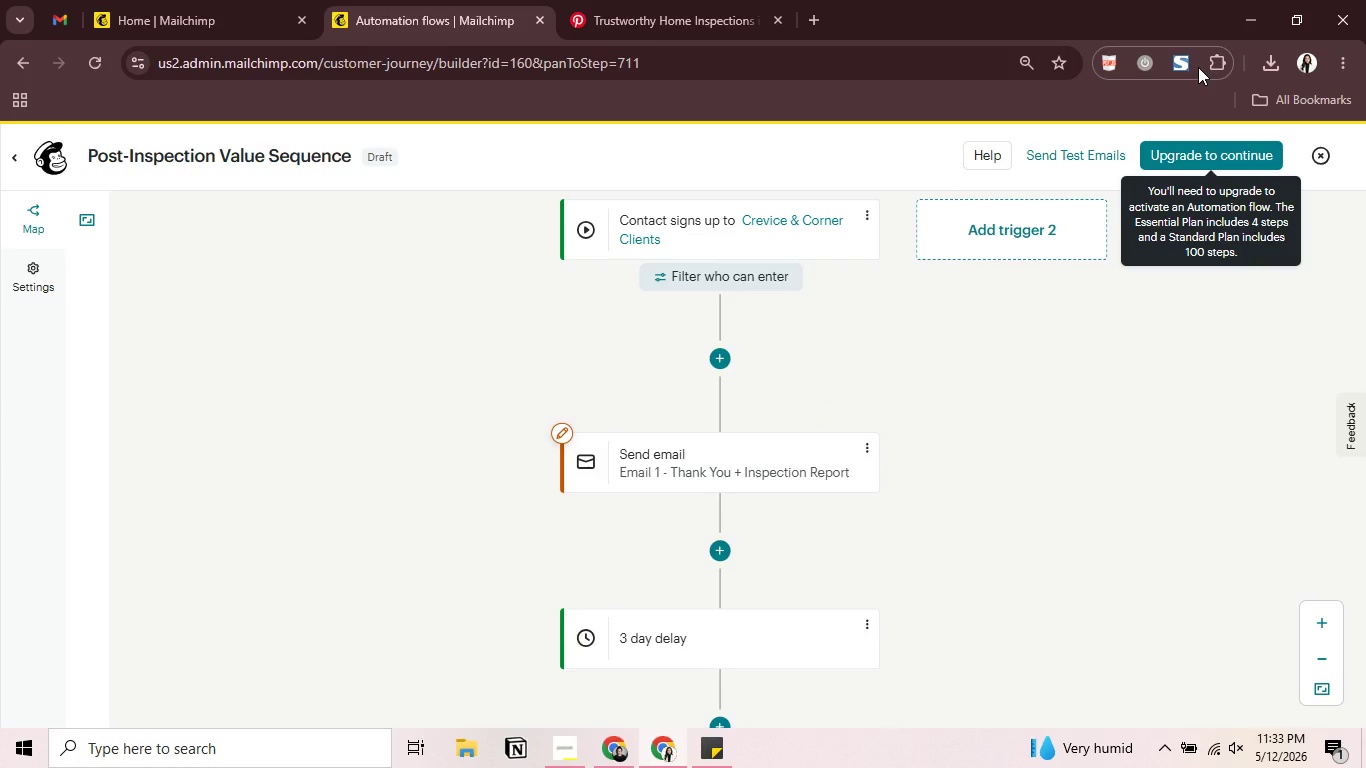 
wait(8.83)
 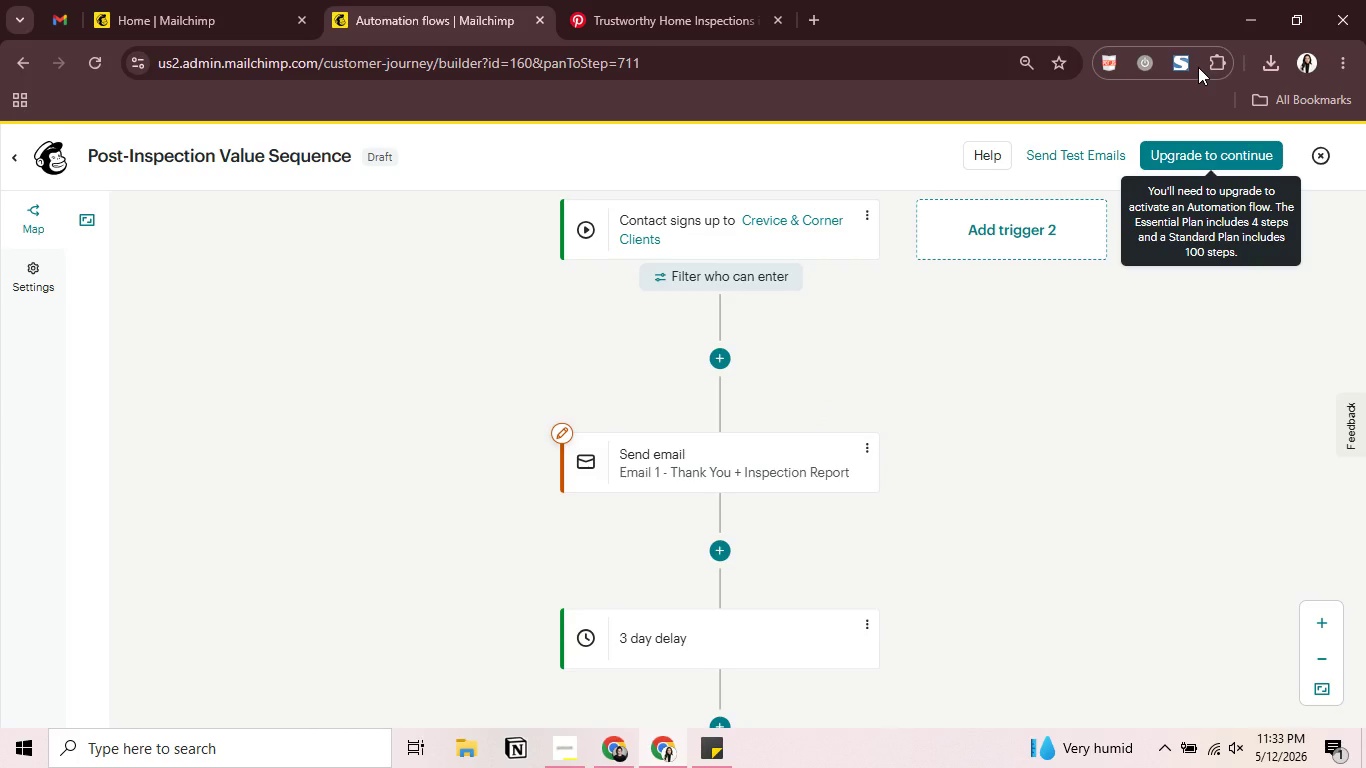 
left_click([1183, 65])
 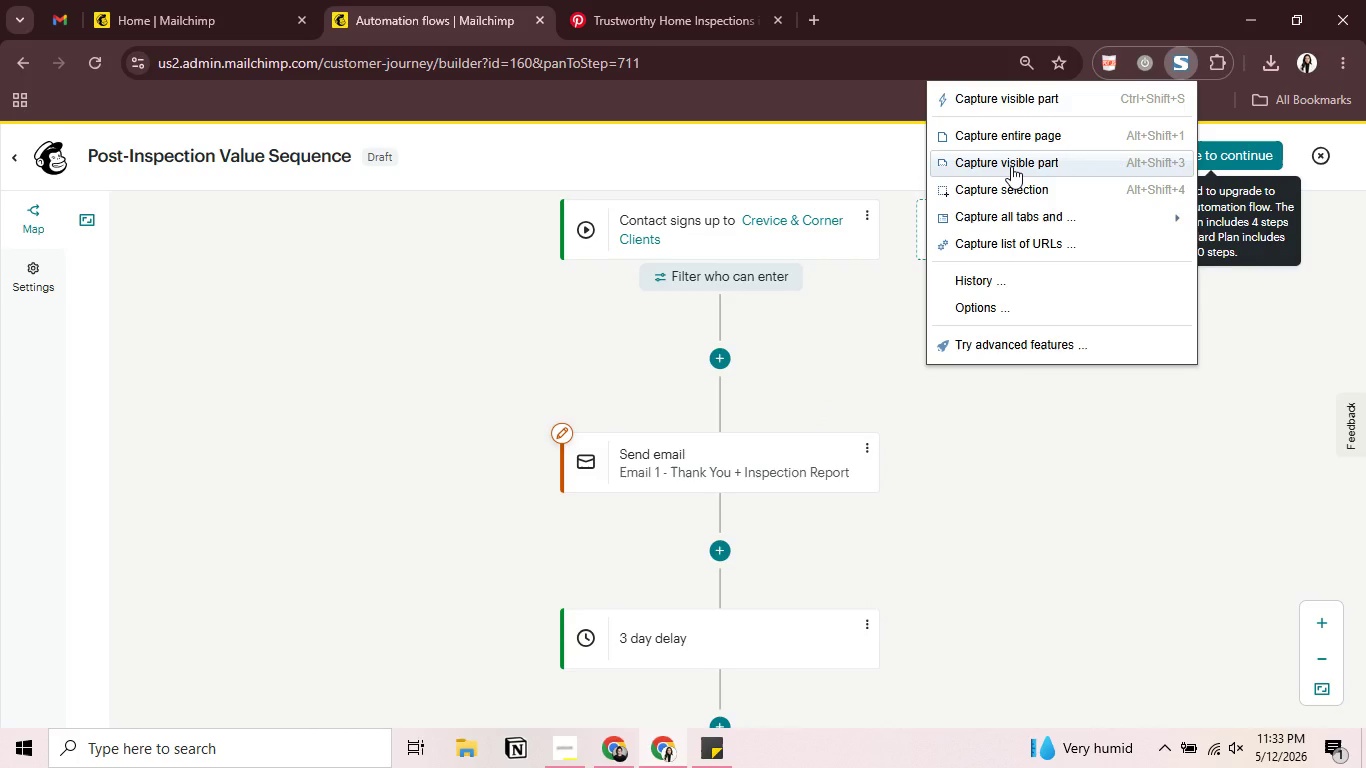 
left_click([1011, 166])
 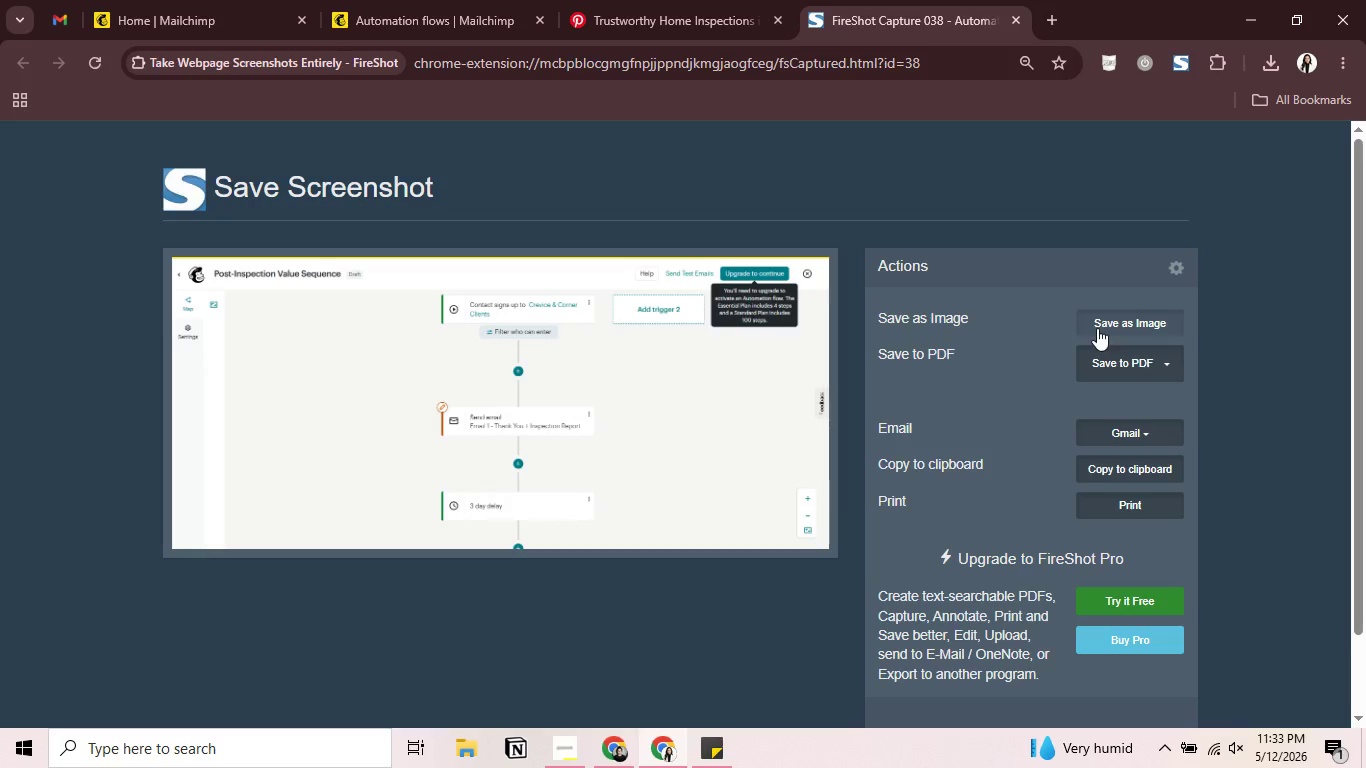 
wait(5.88)
 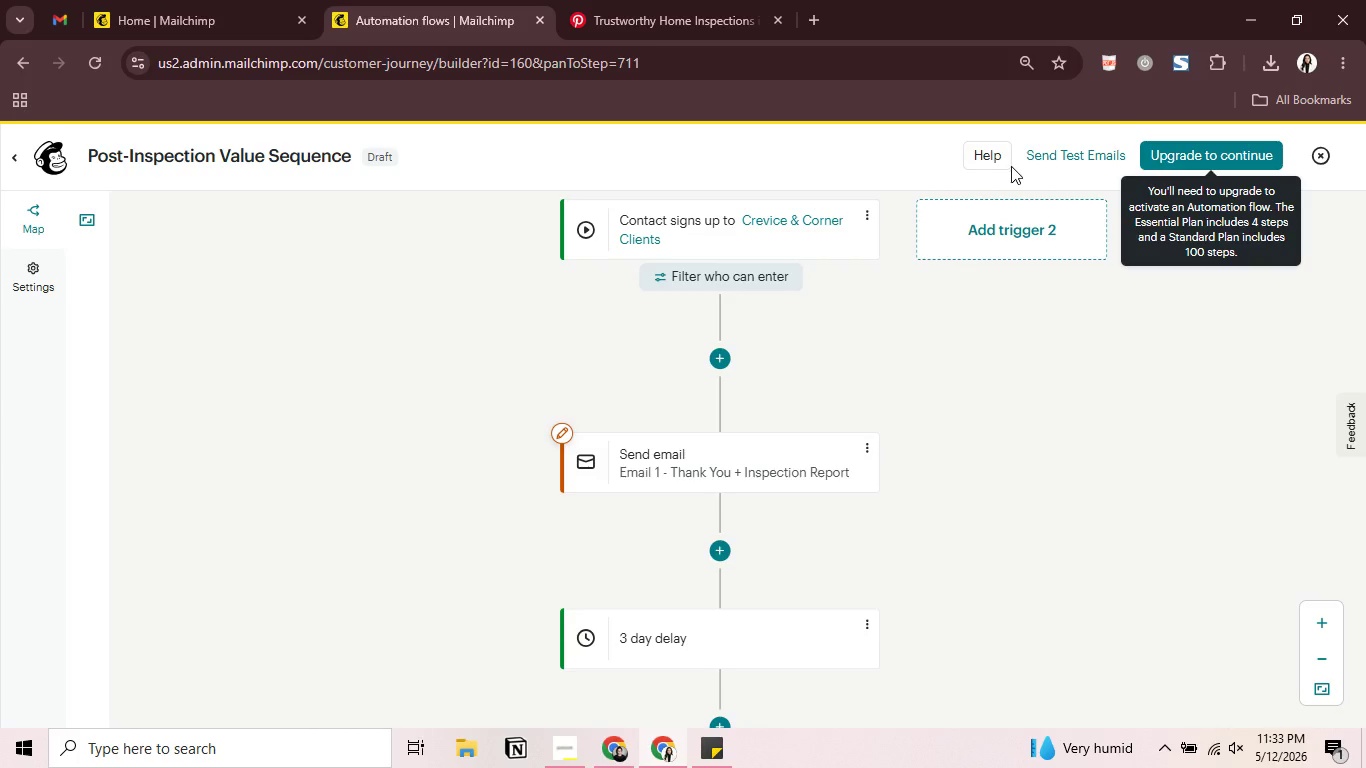 
left_click([1109, 362])
 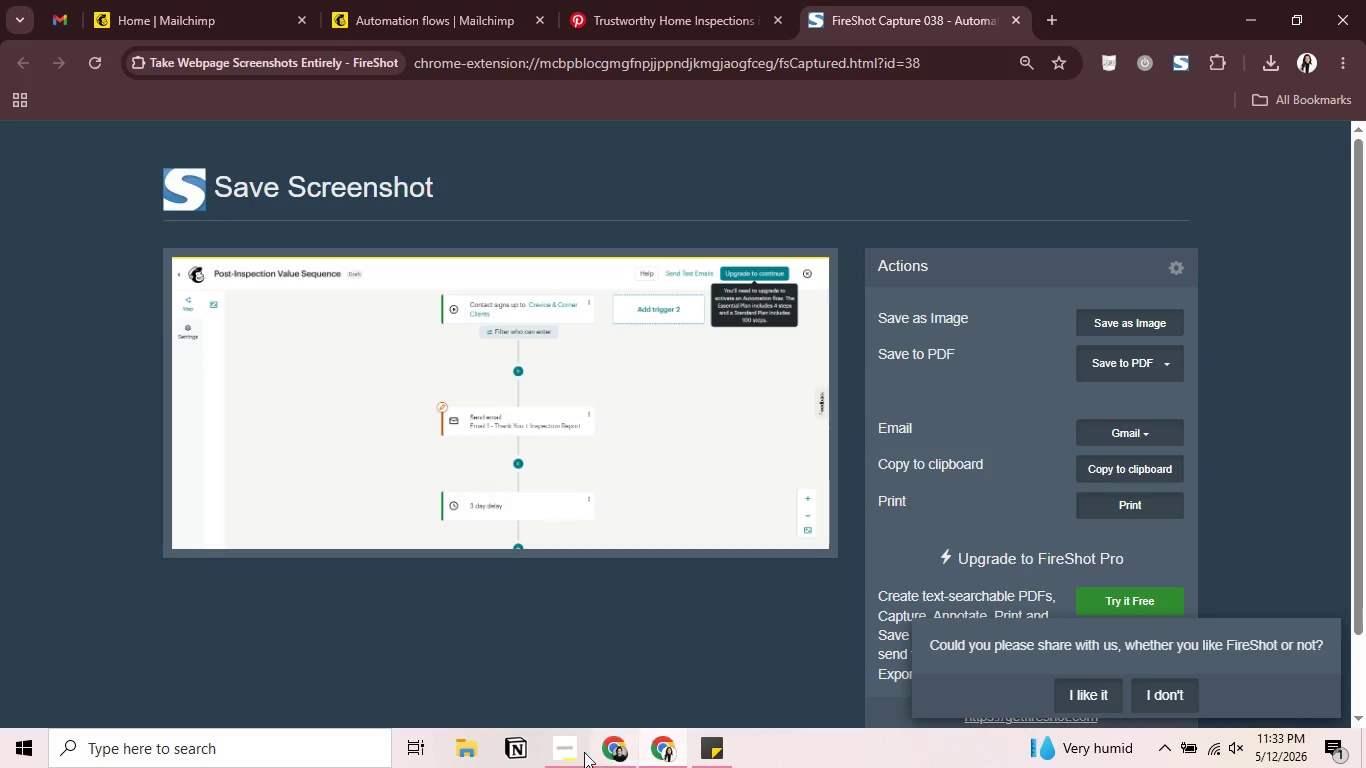 
left_click([564, 752])
 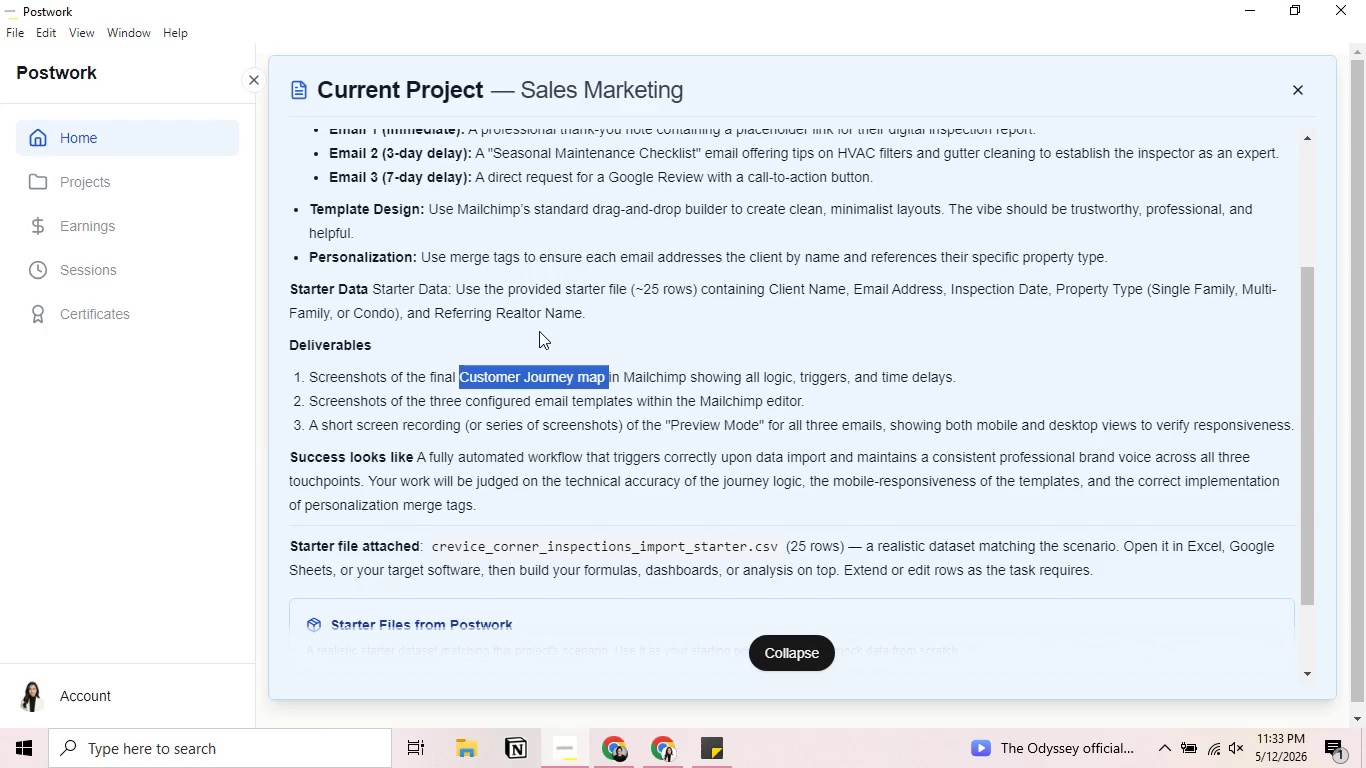 
hold_key(key=ControlLeft, duration=0.52)